 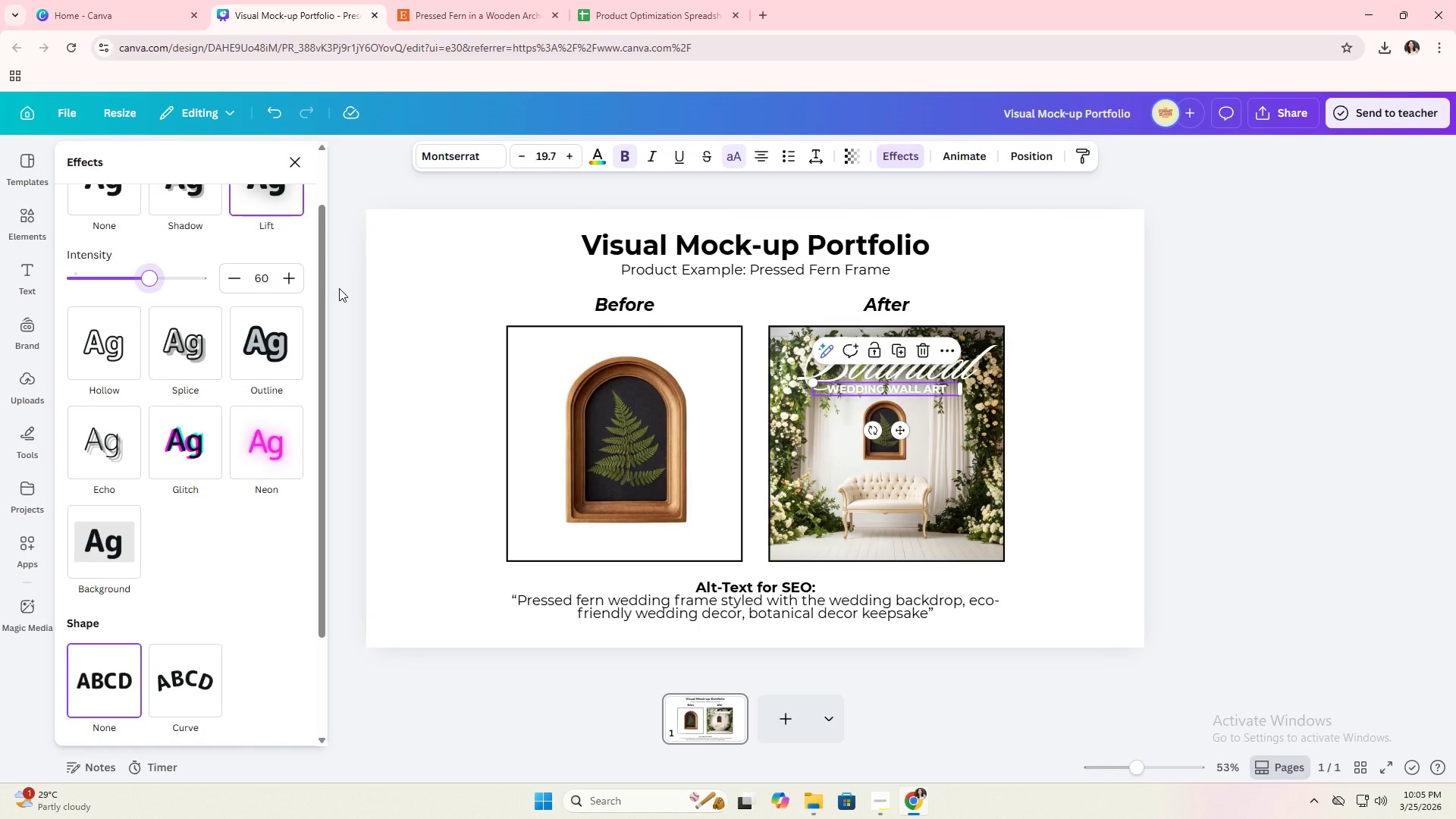 
left_click_drag(start_coordinate=[140, 275], to_coordinate=[184, 283])
 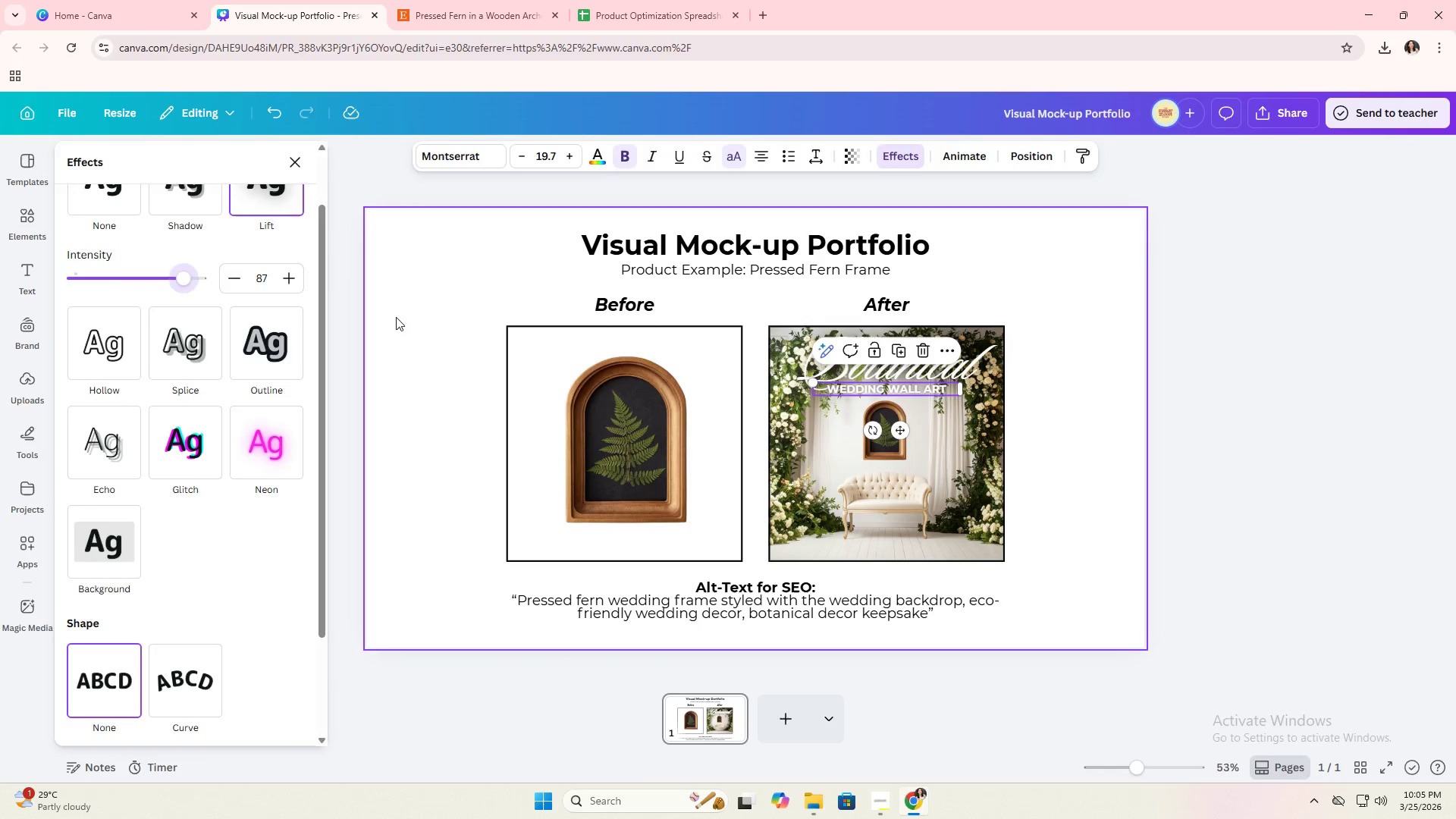 
double_click([396, 317])
 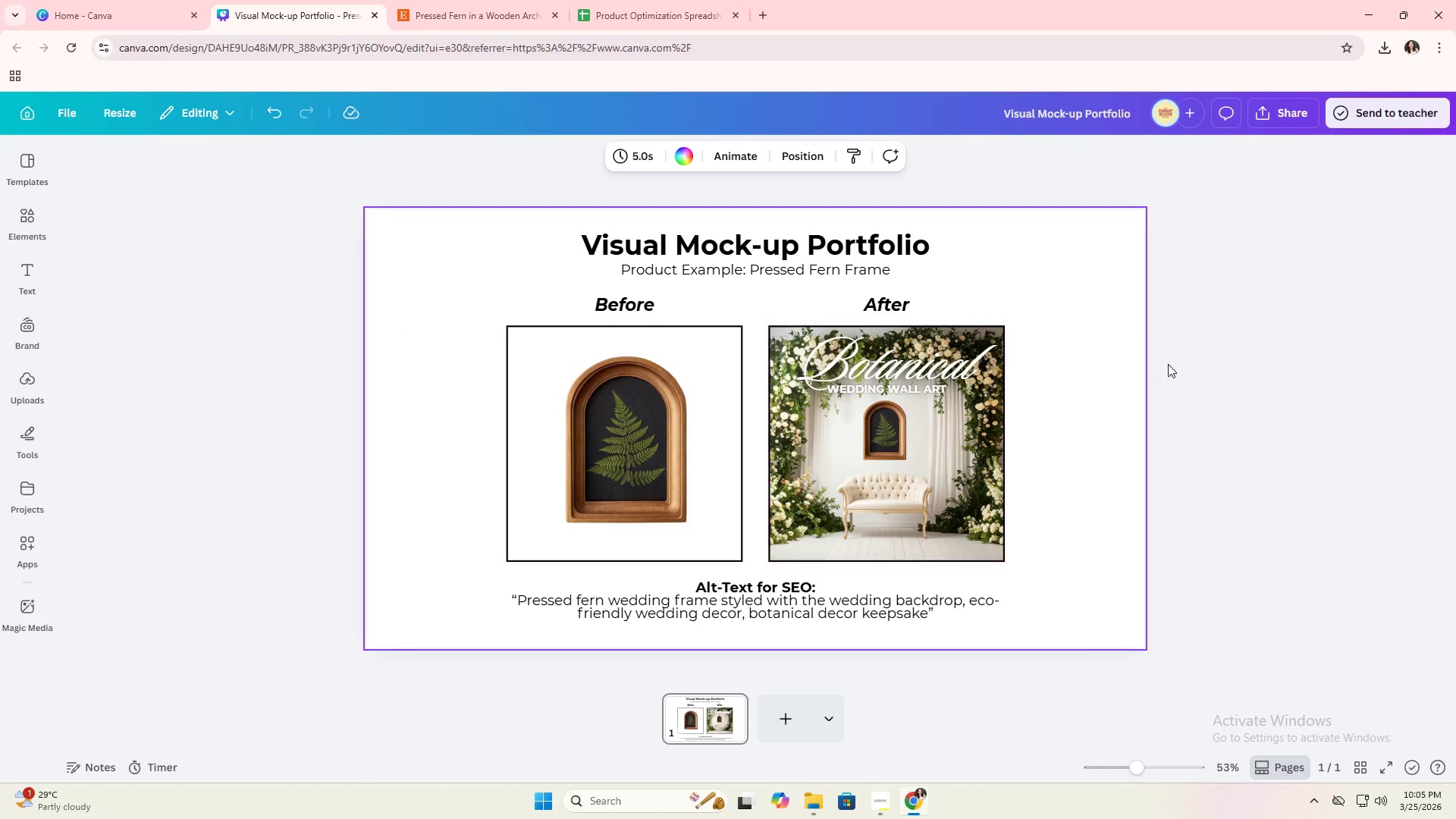 
double_click([1168, 364])
 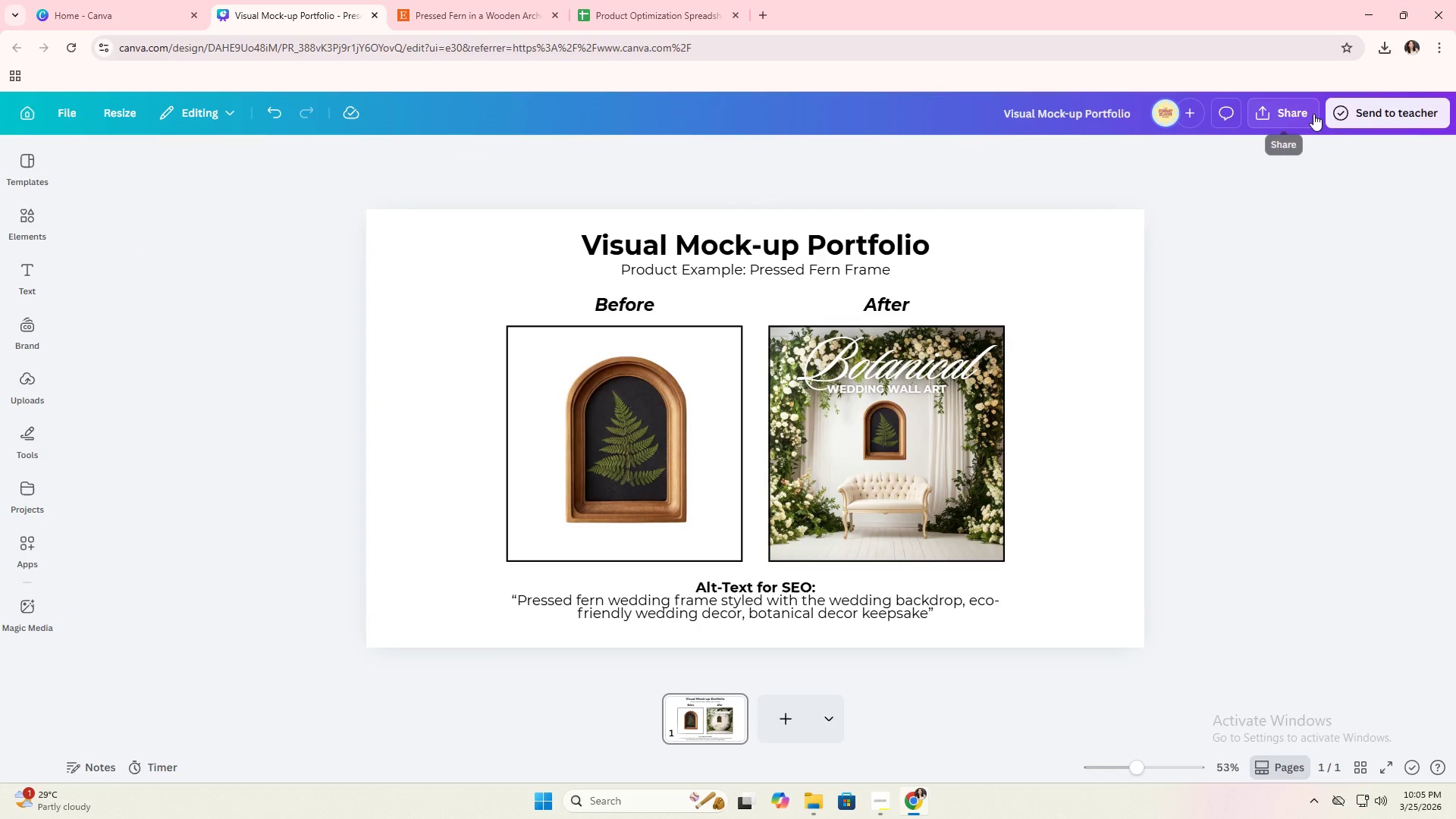 
left_click([1310, 115])
 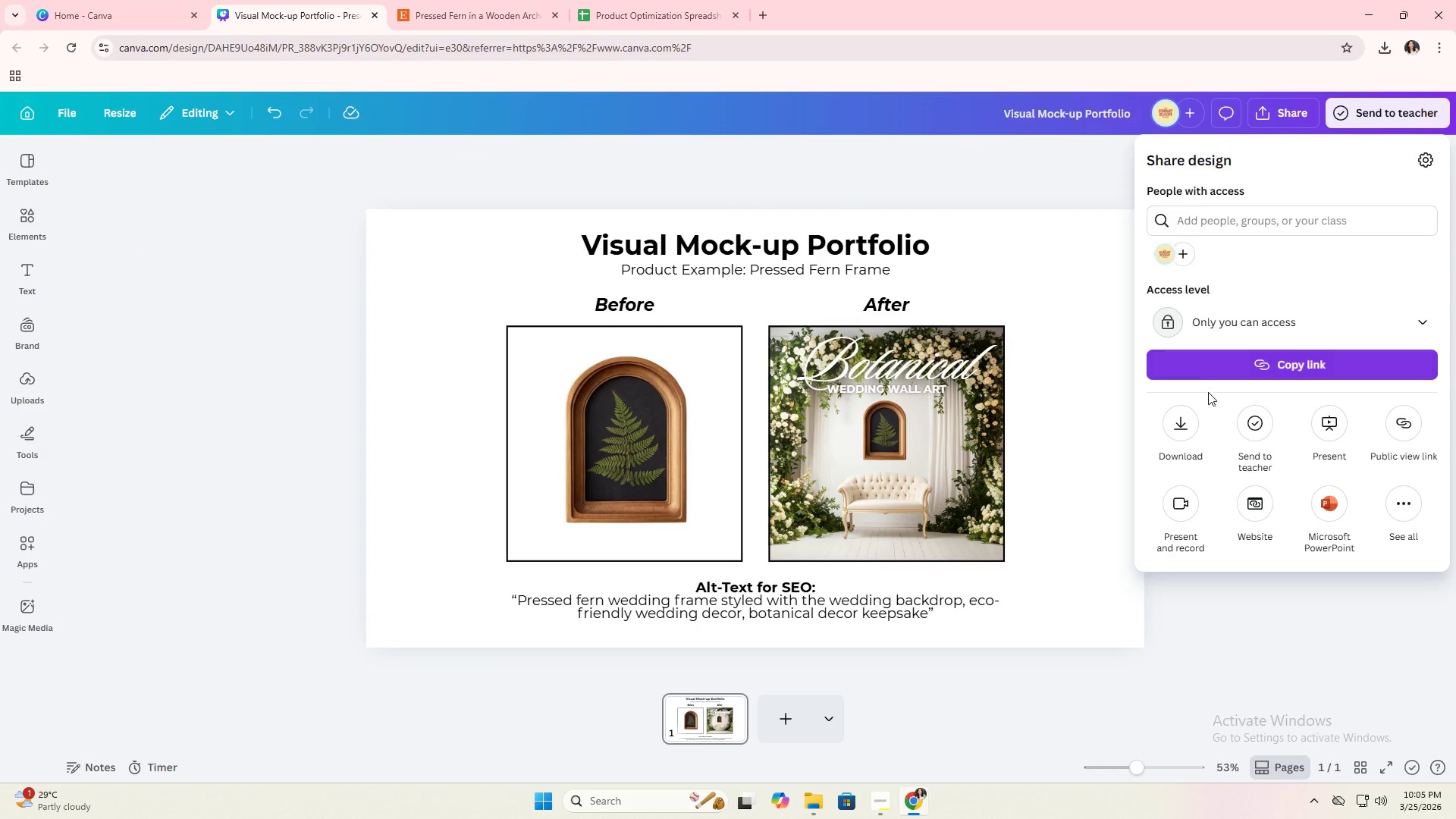 
left_click([1175, 431])
 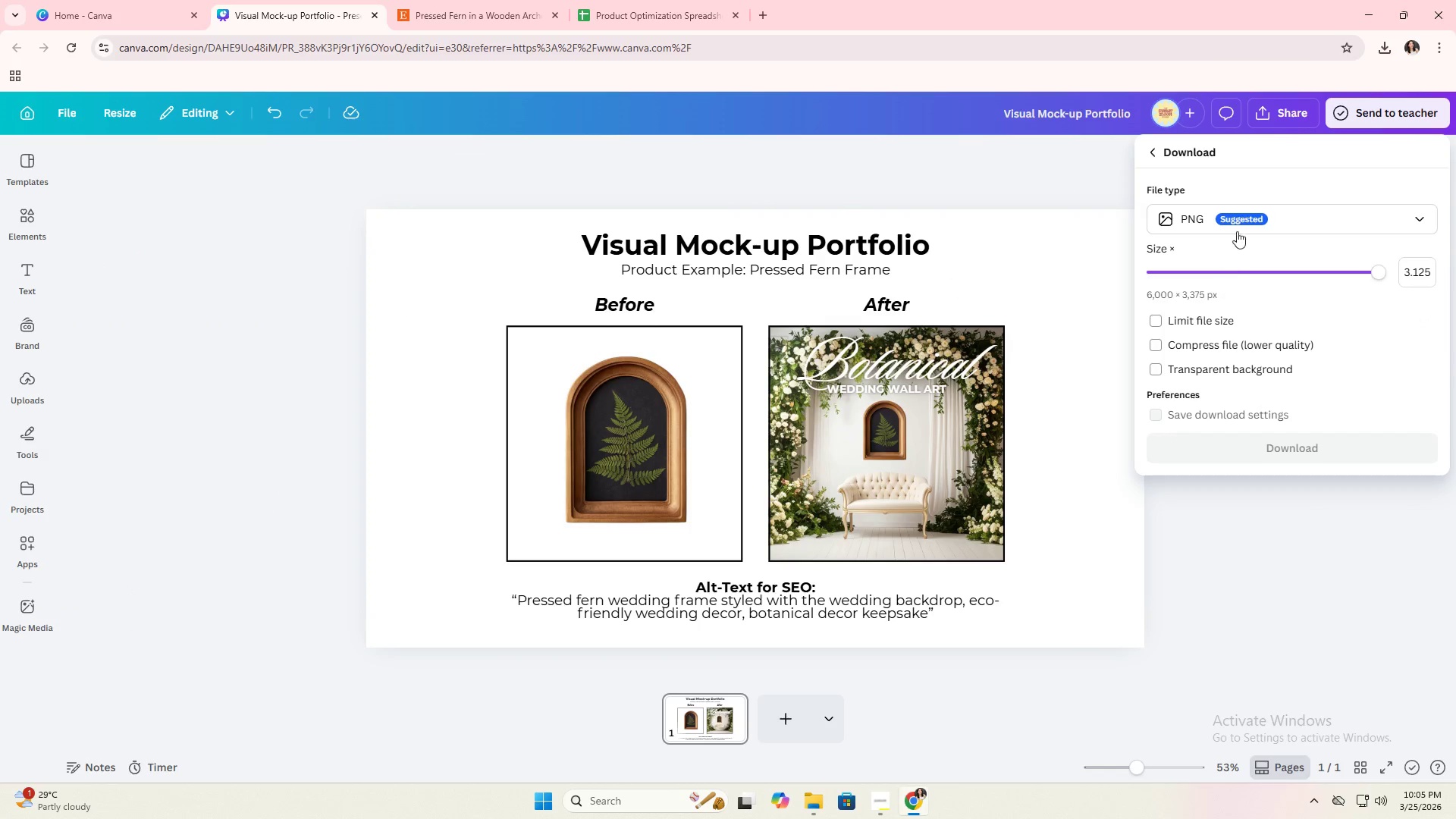 
left_click([1238, 218])
 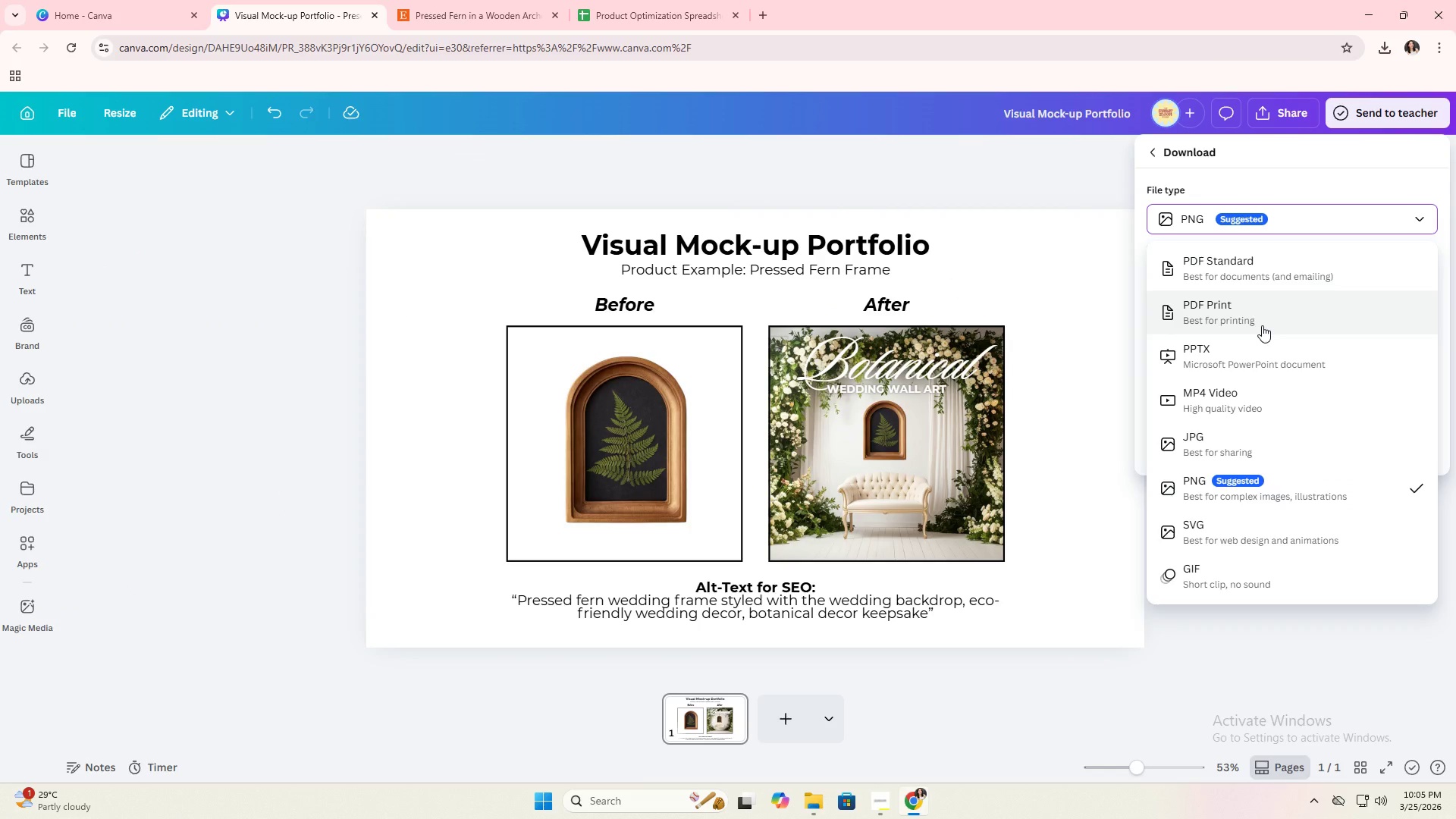 
left_click([1260, 271])
 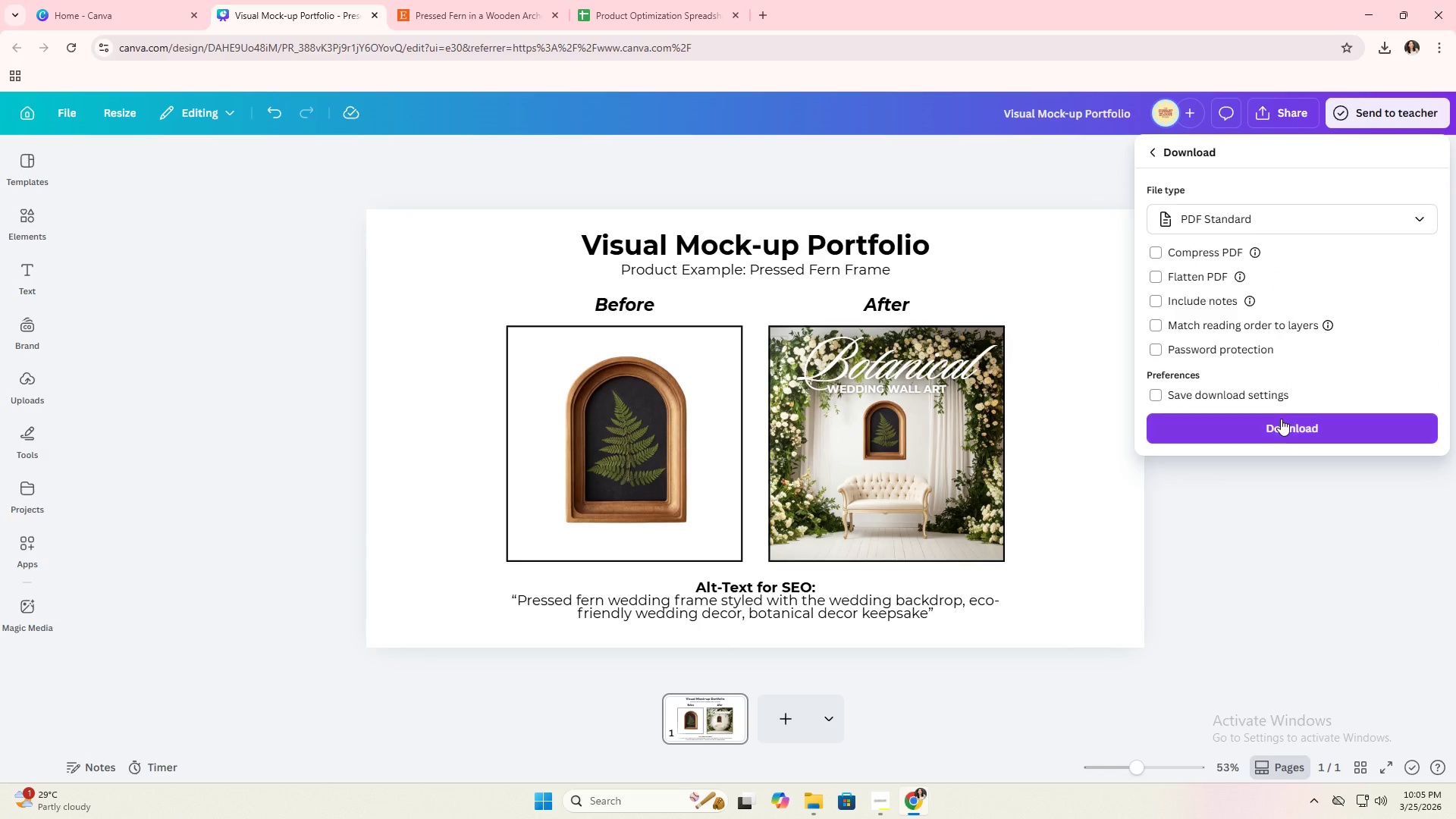 
left_click([1282, 423])
 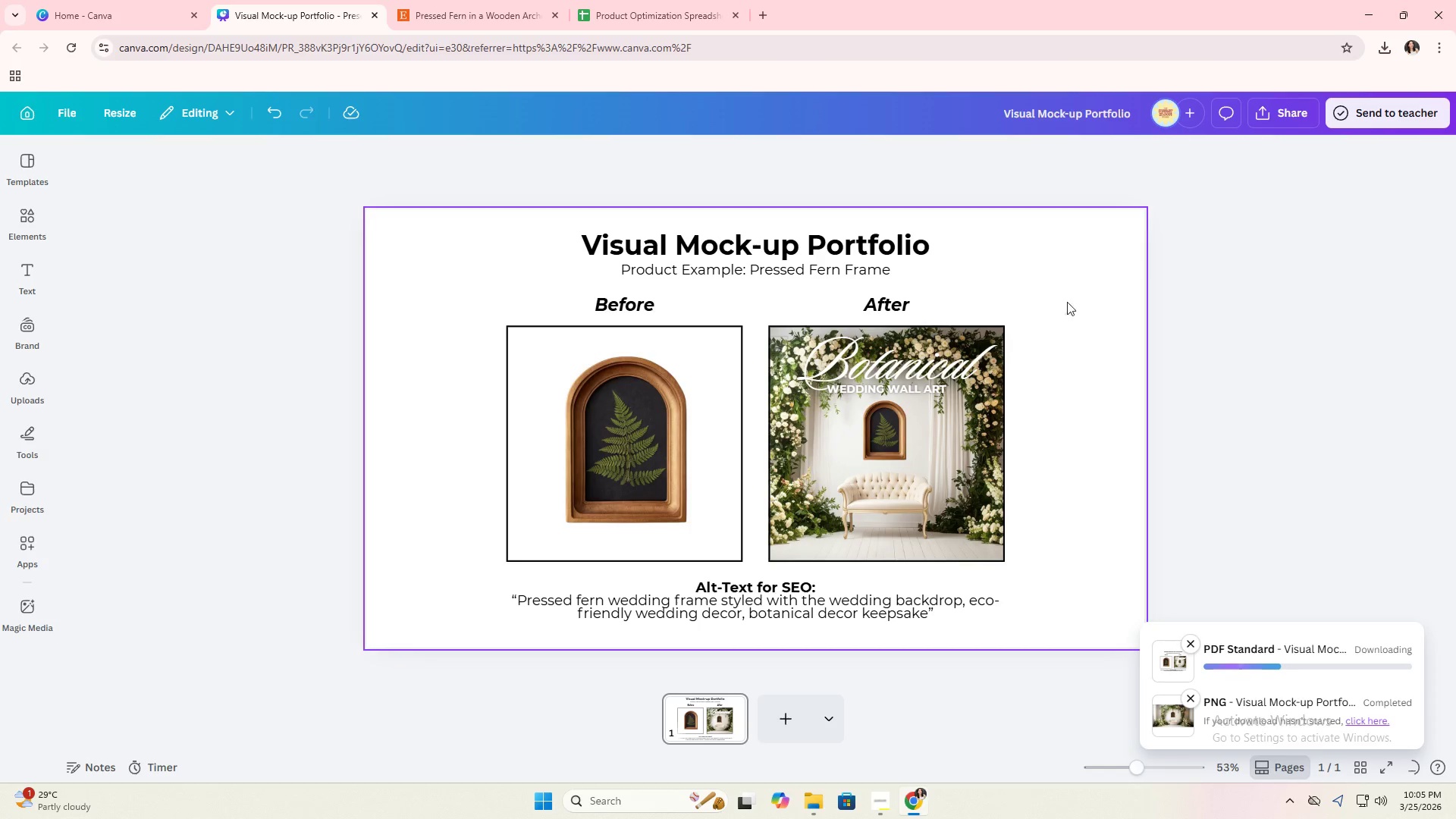 
wait(8.5)
 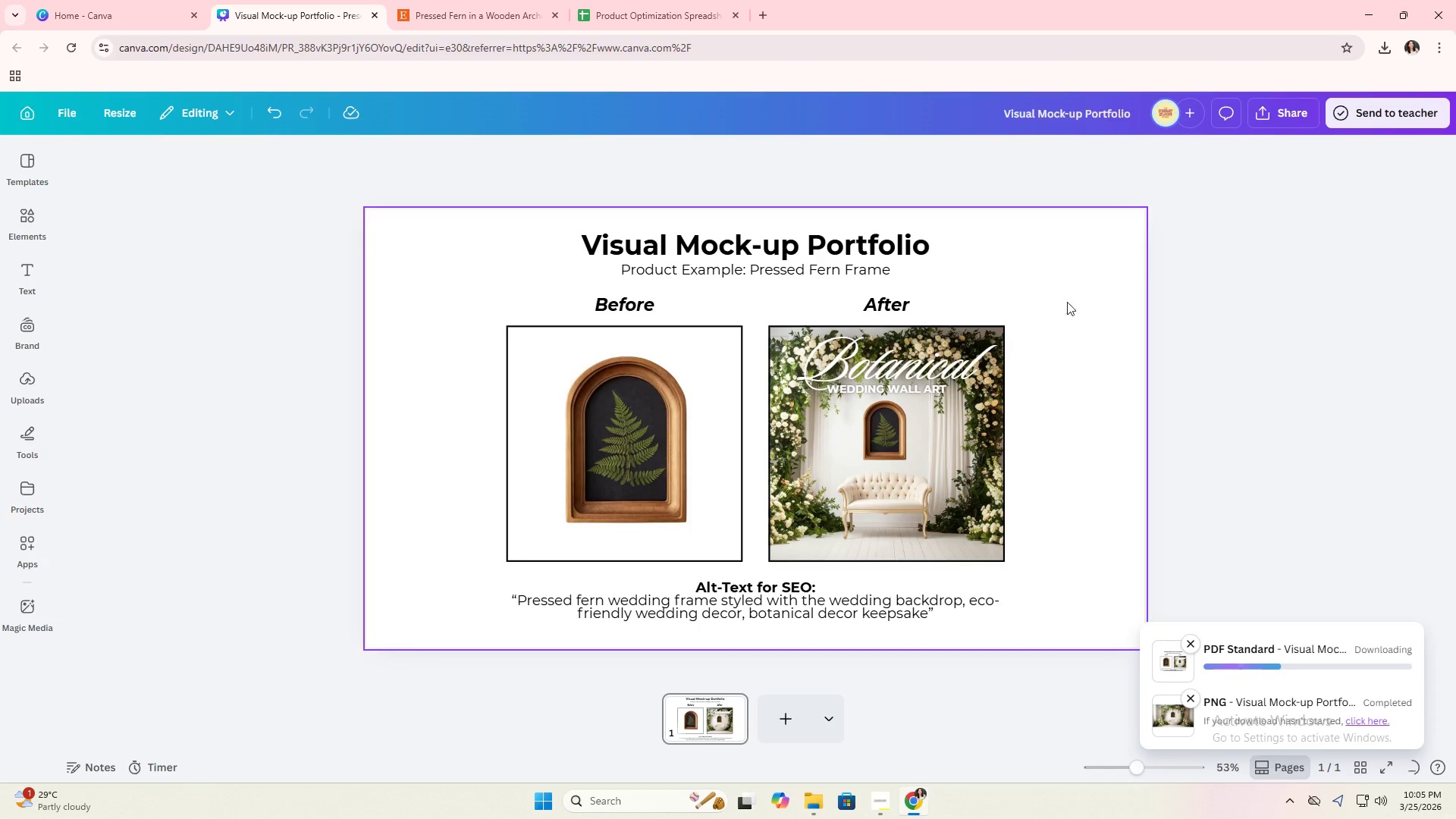 
left_click([1181, 444])
 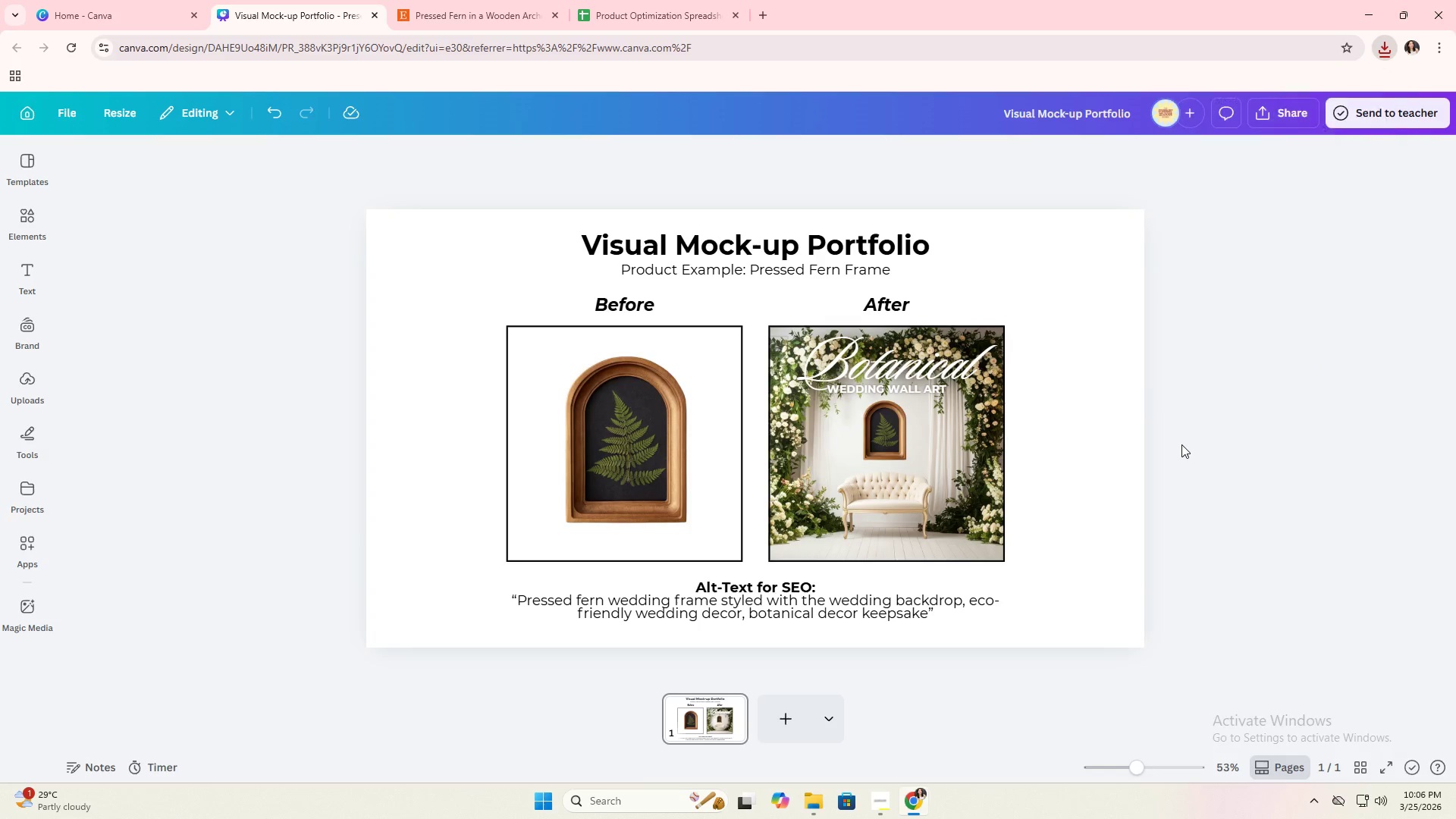 
key(Alt+Tab)
 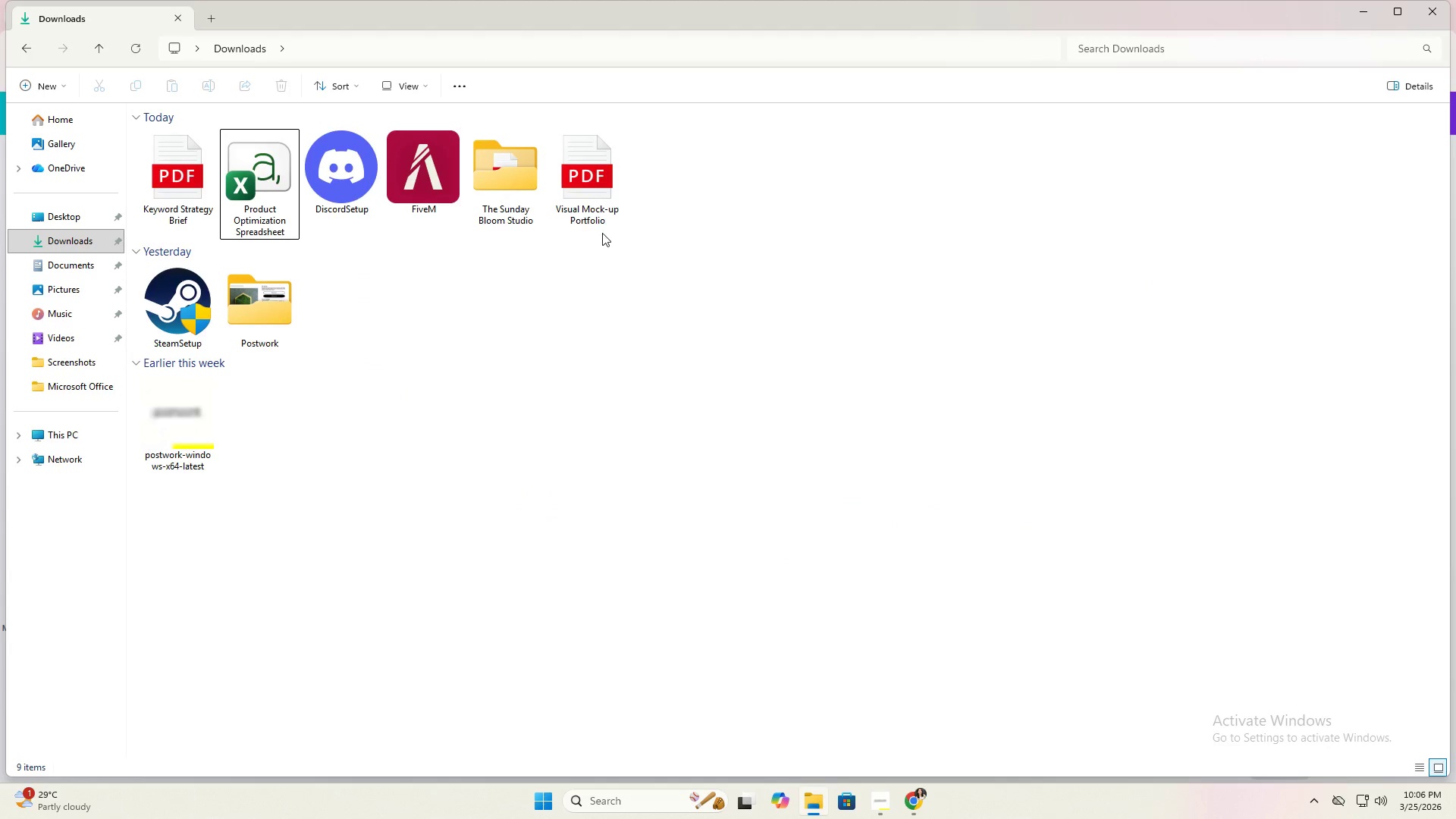 
double_click([594, 199])
 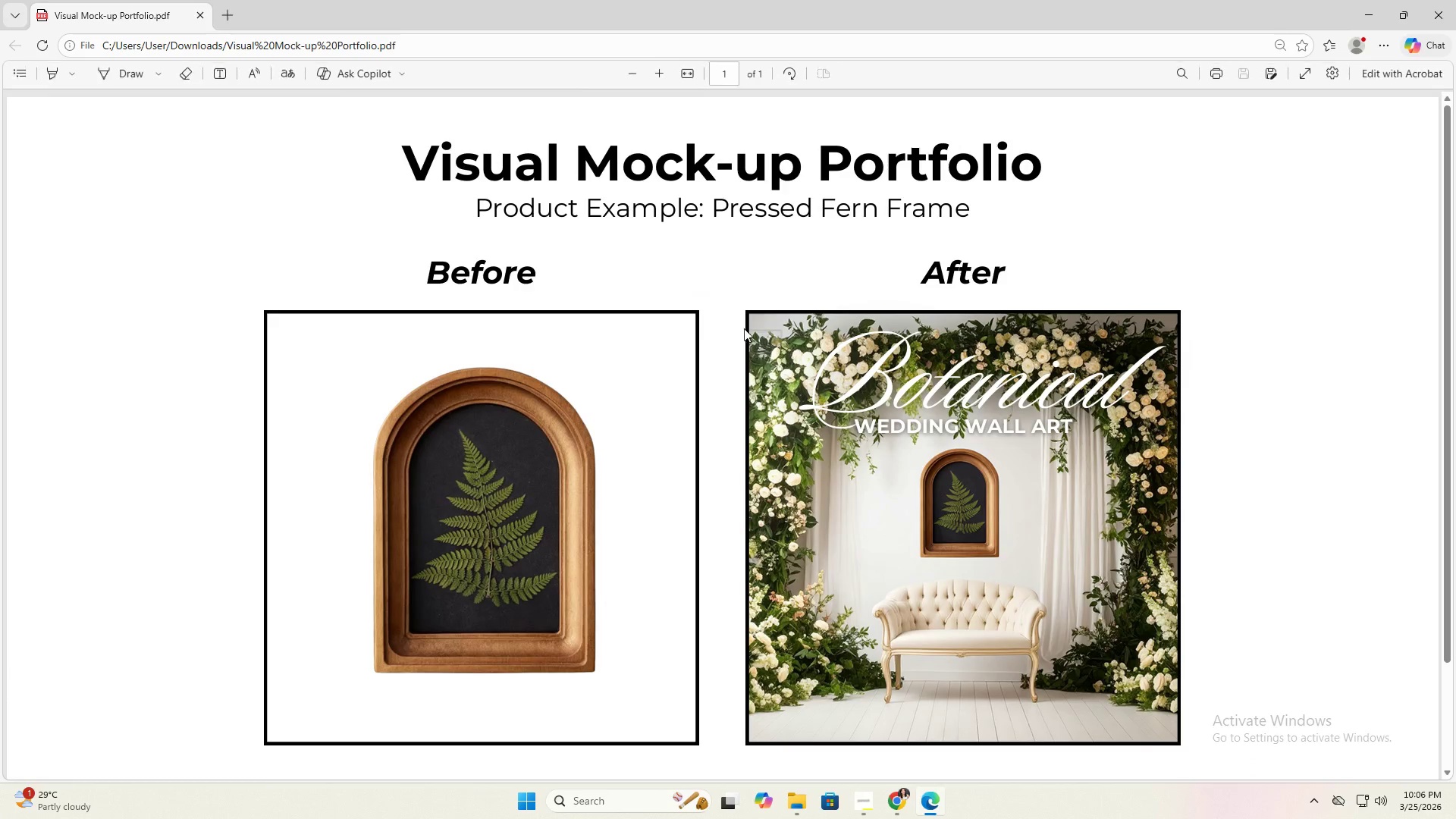 
scroll: coordinate [761, 344], scroll_direction: down, amount: 7.0
 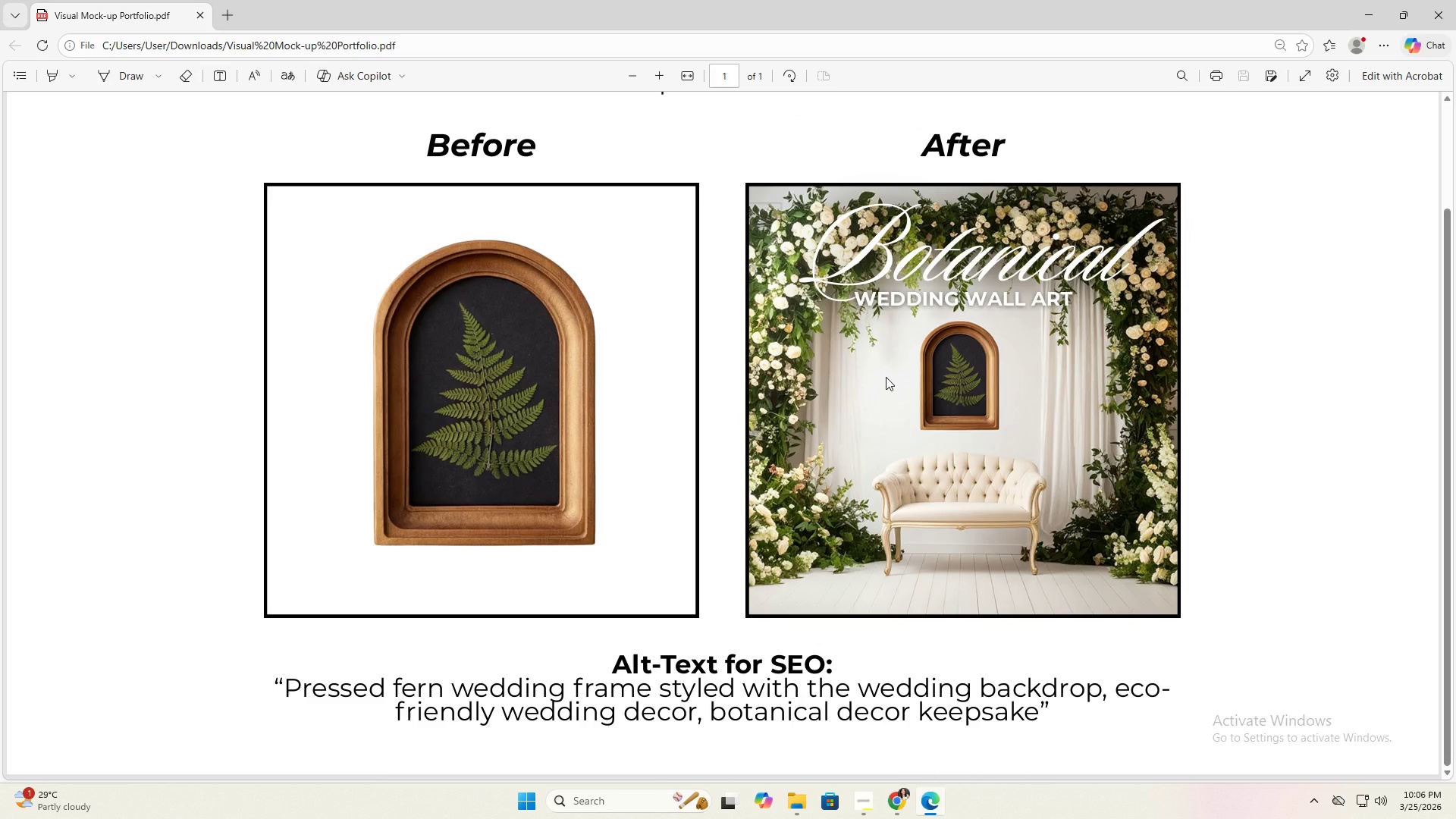 
scroll: coordinate [1247, 298], scroll_direction: up, amount: 2.0
 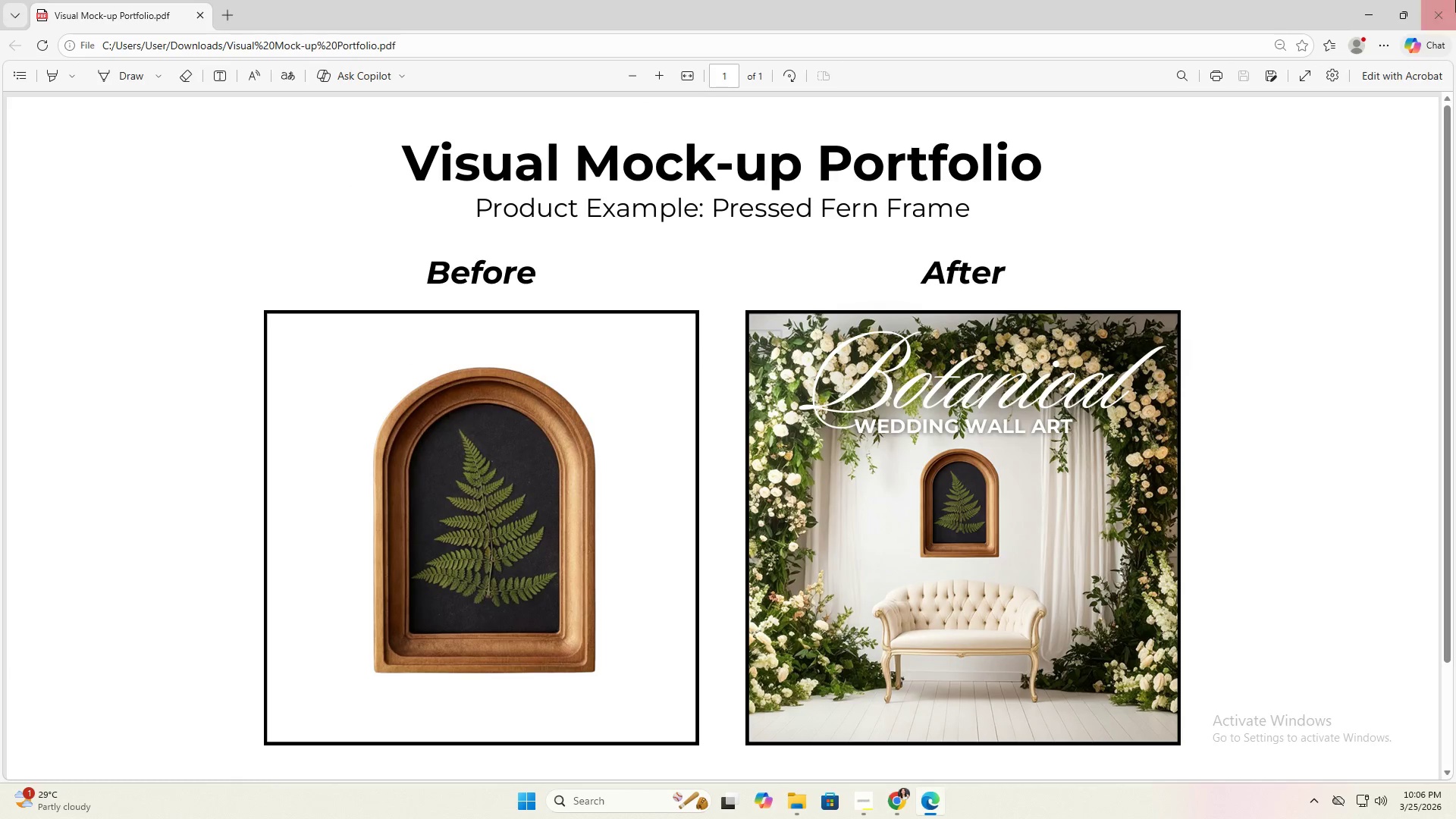 
left_click([1455, 0])
 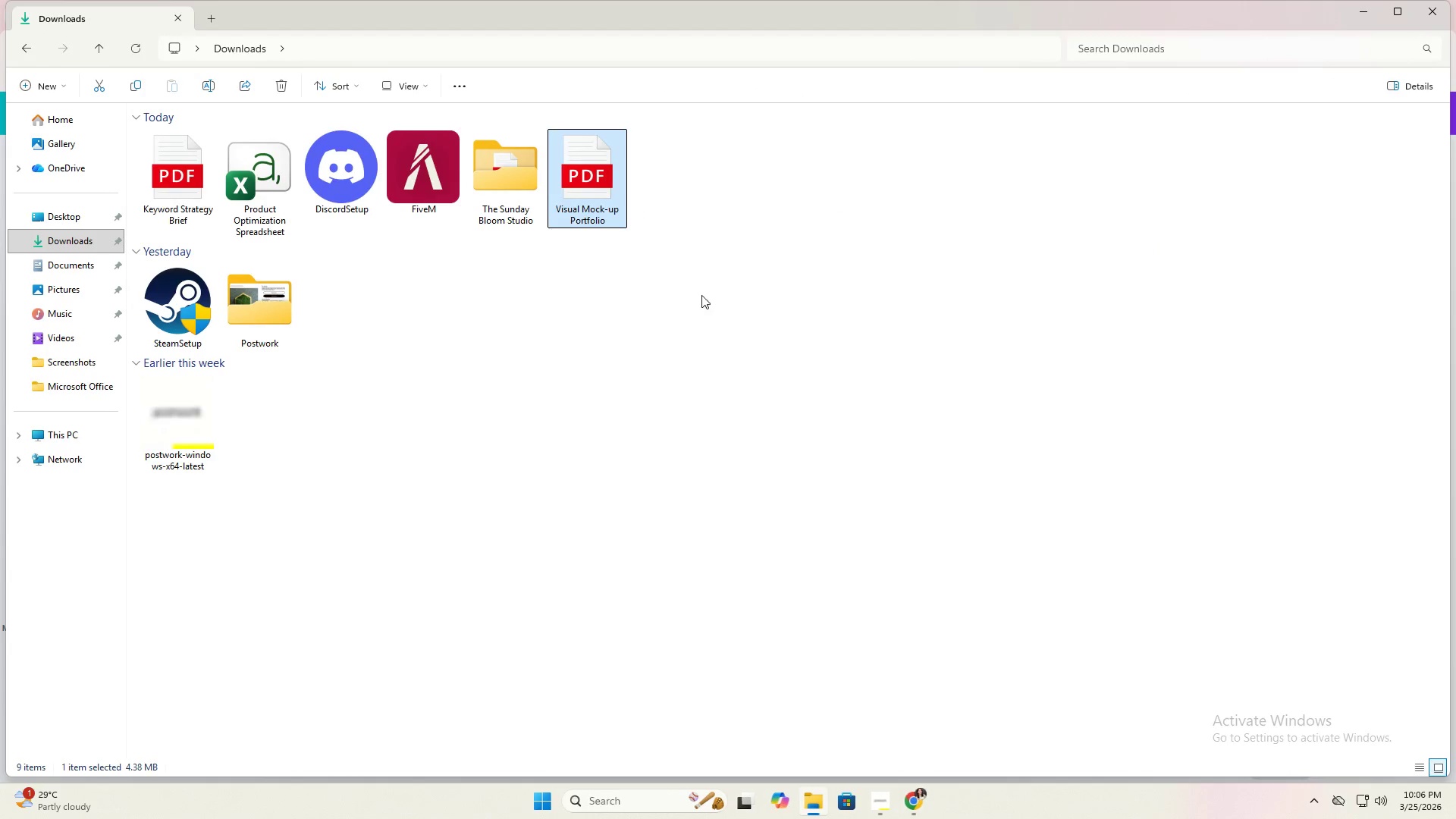 
left_click([765, 179])
 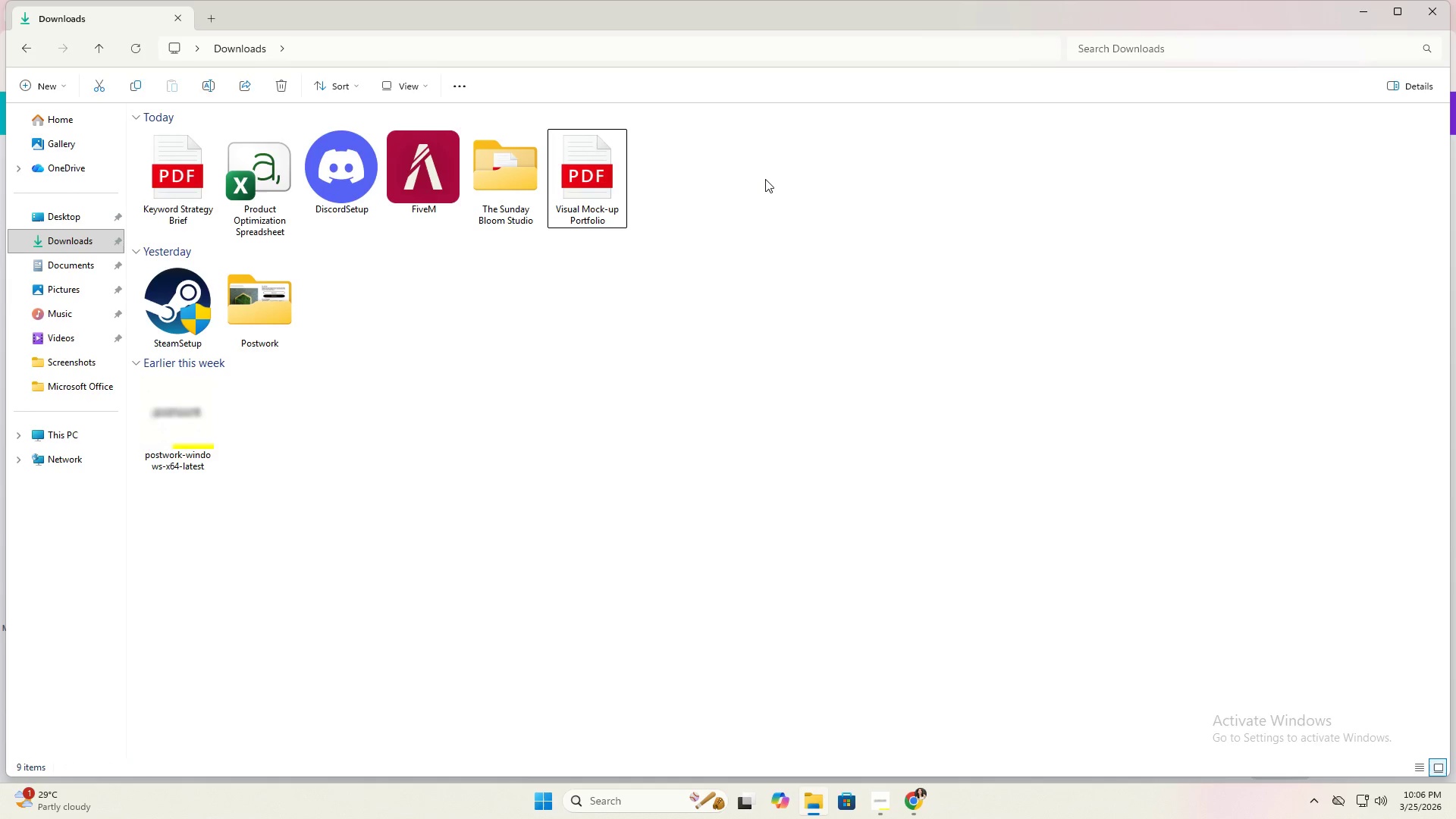 
key(Alt+Tab)
 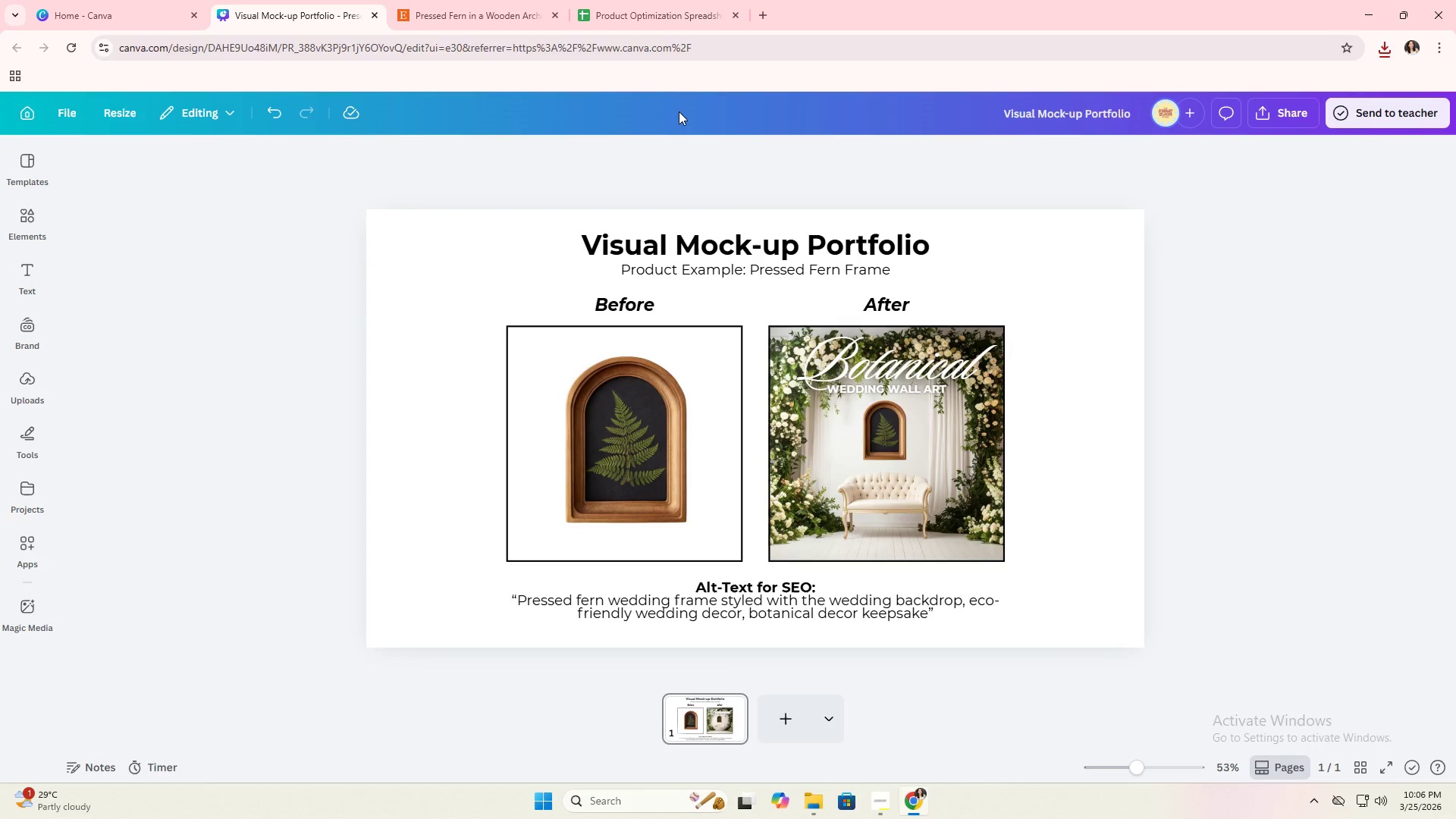 
left_click([608, 0])
 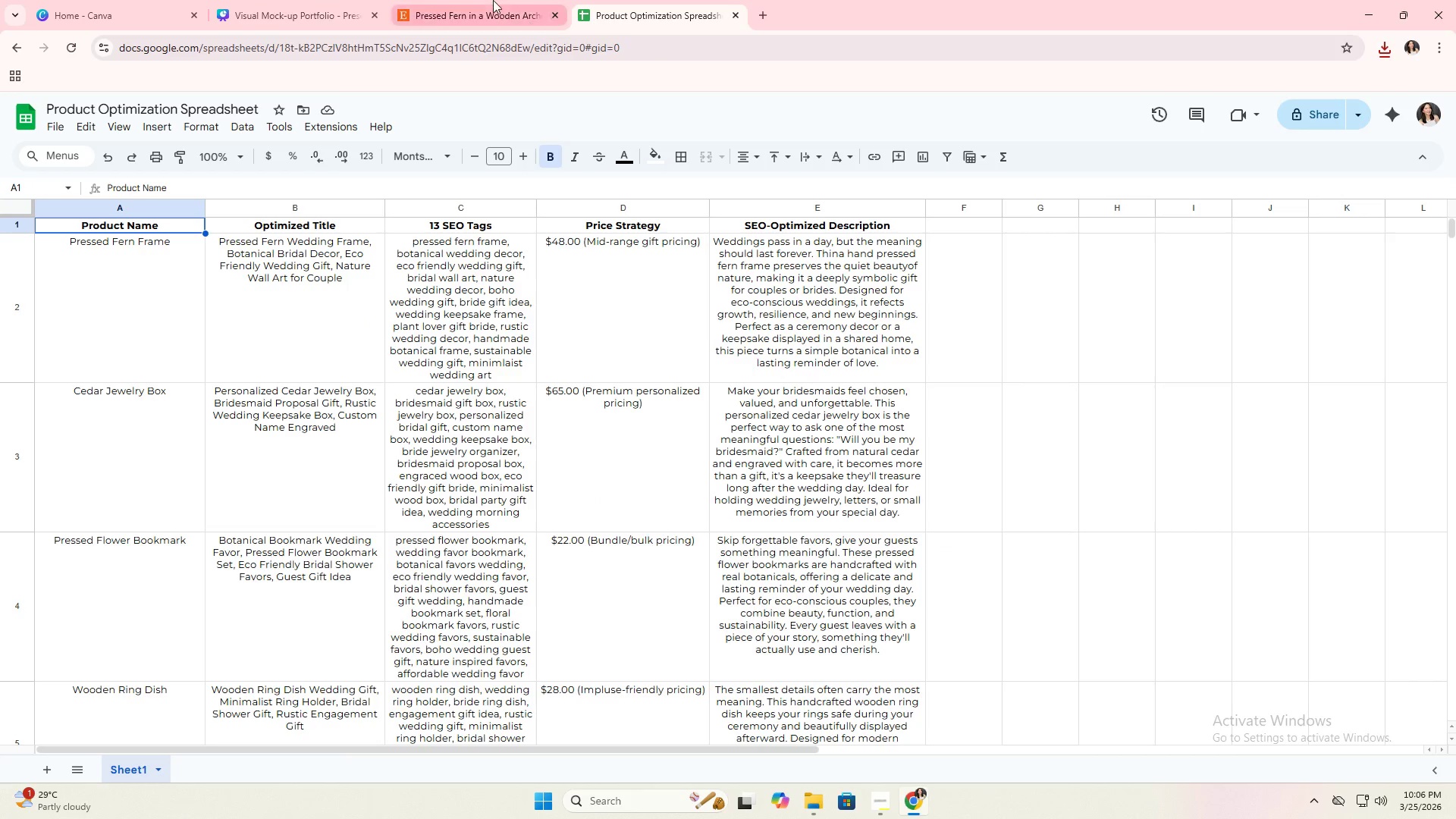 
left_click([492, 0])
 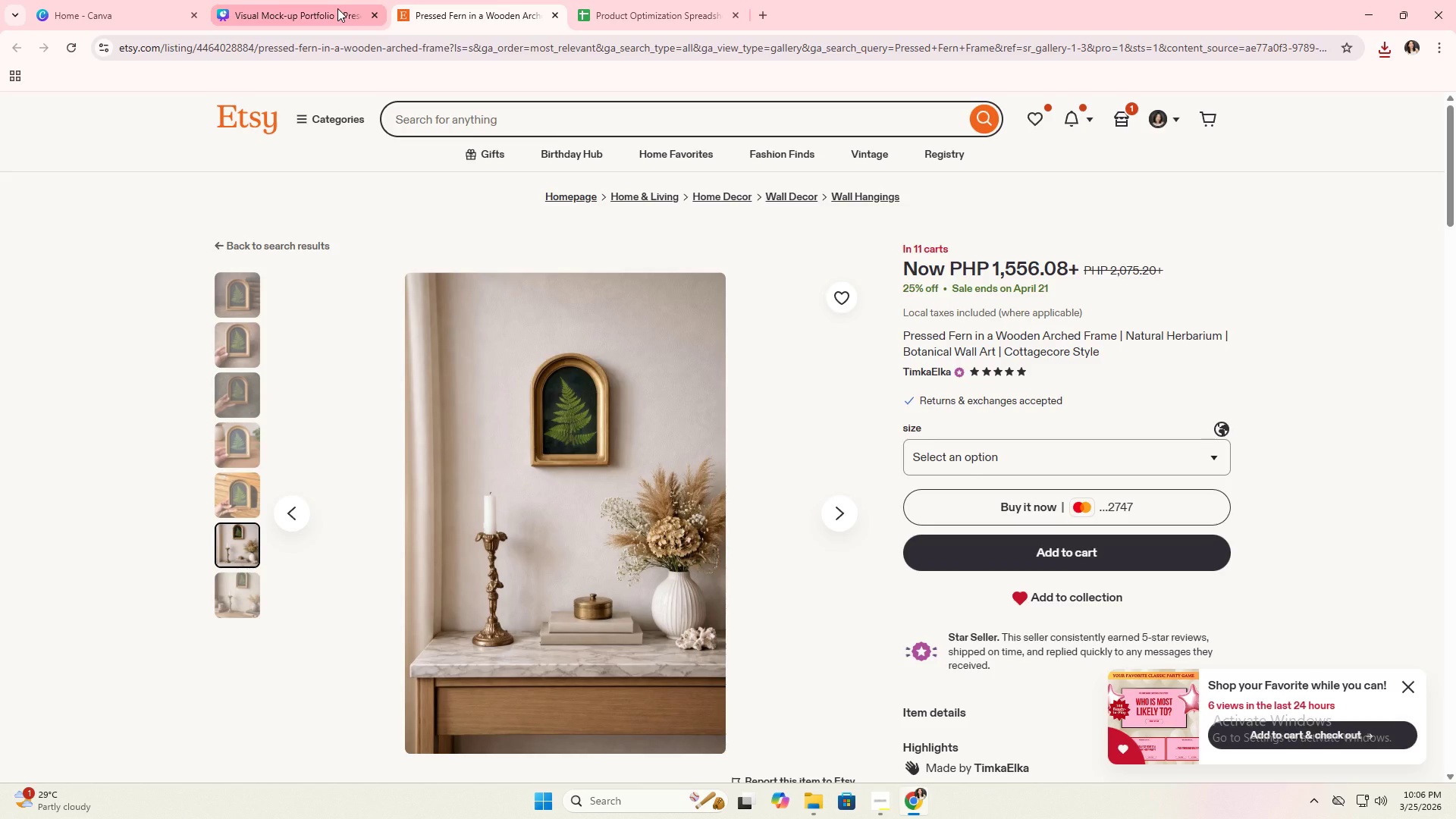 
key(Alt+Tab)
 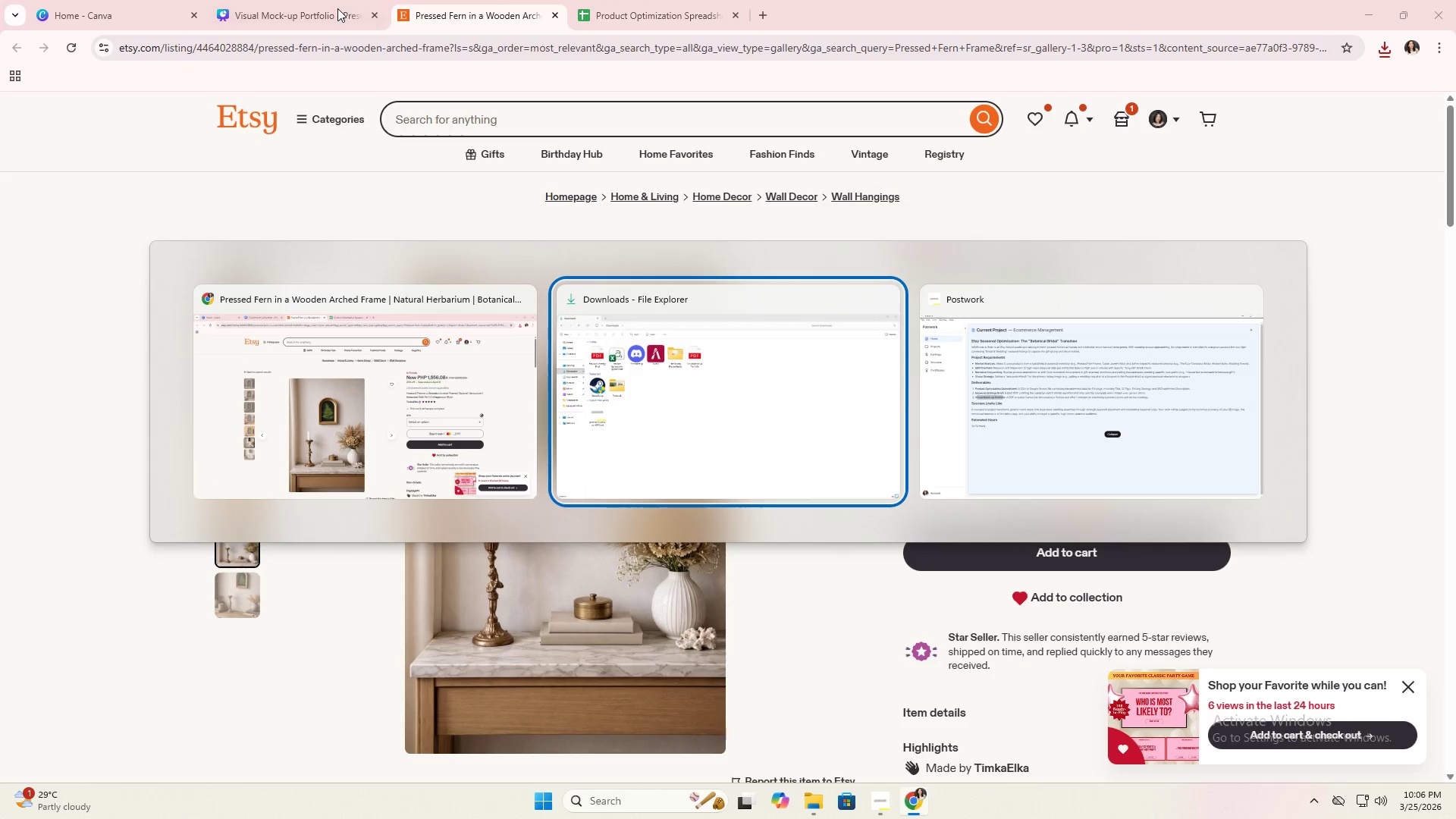 
key(Alt+Tab)